 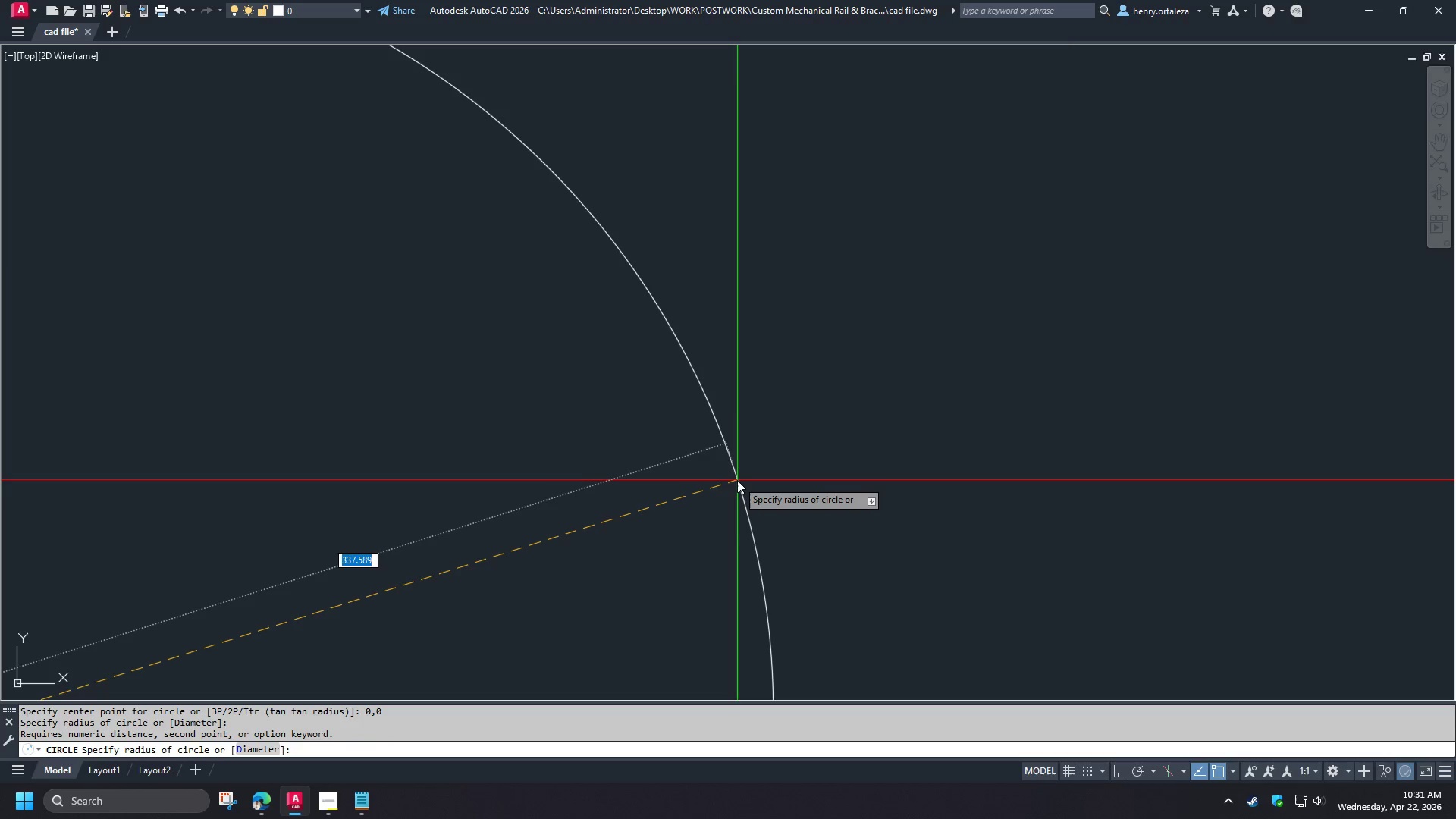 
left_click([280, 575])
 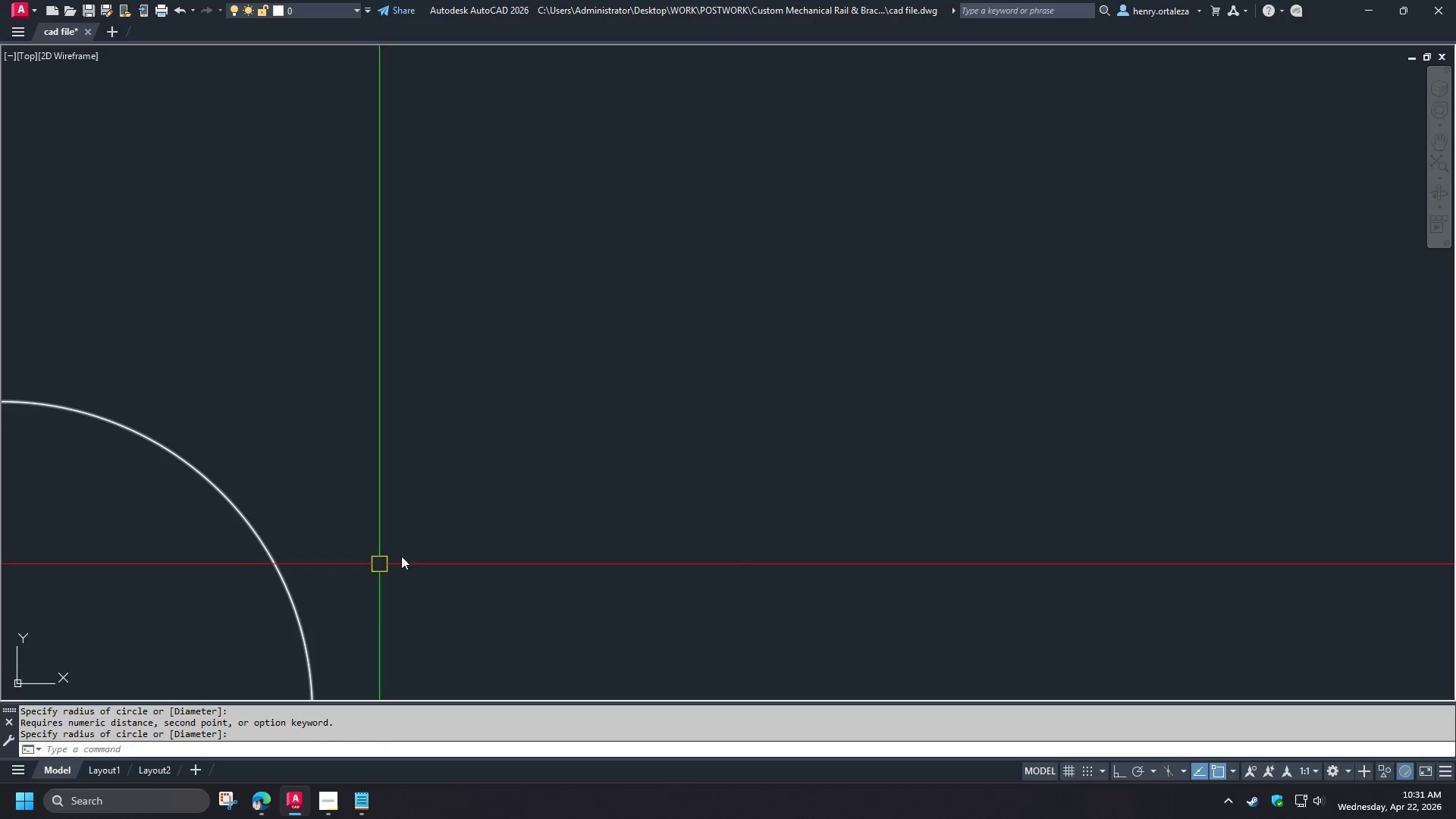 
key(Z)
 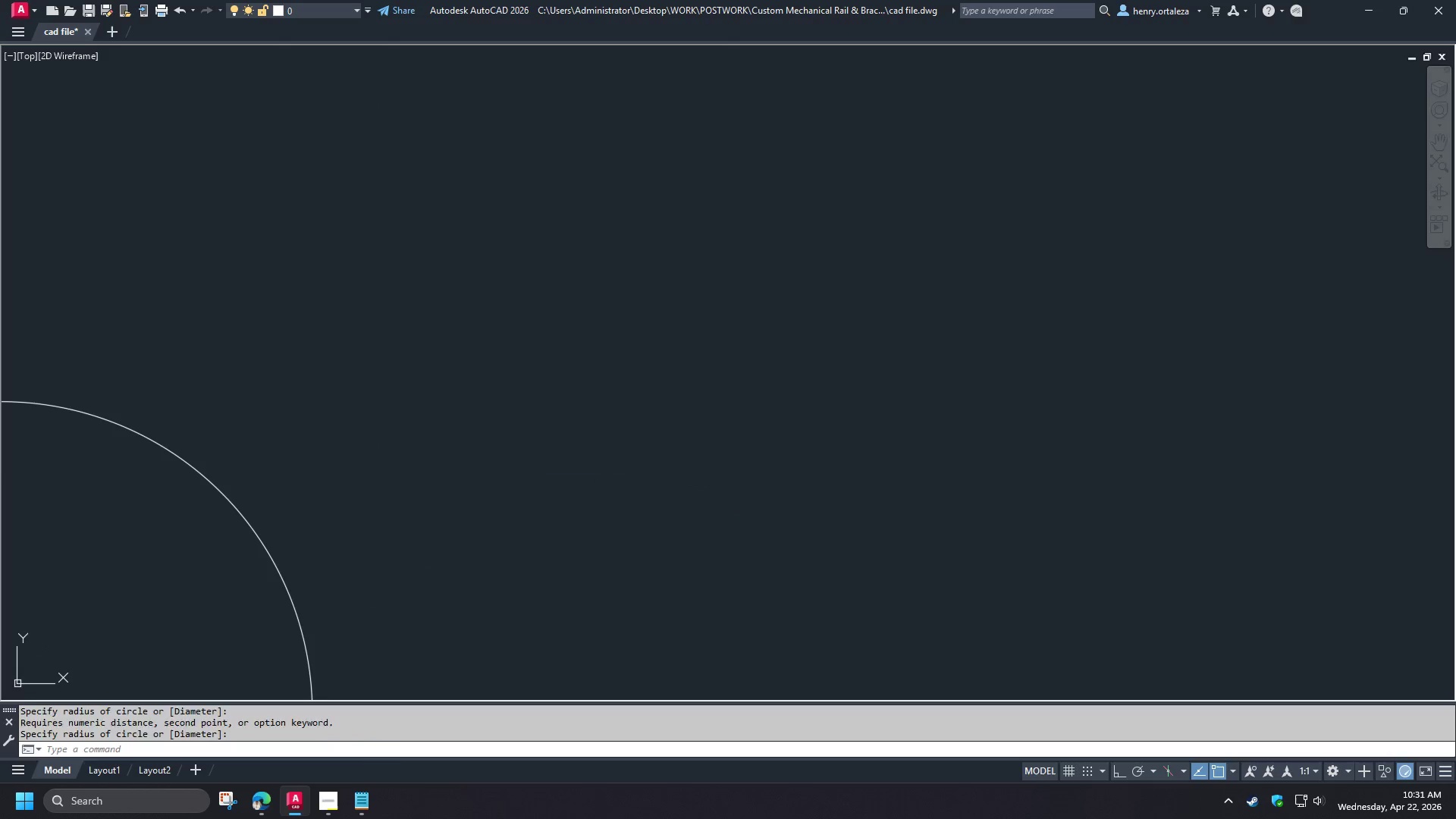 
key(Space)
 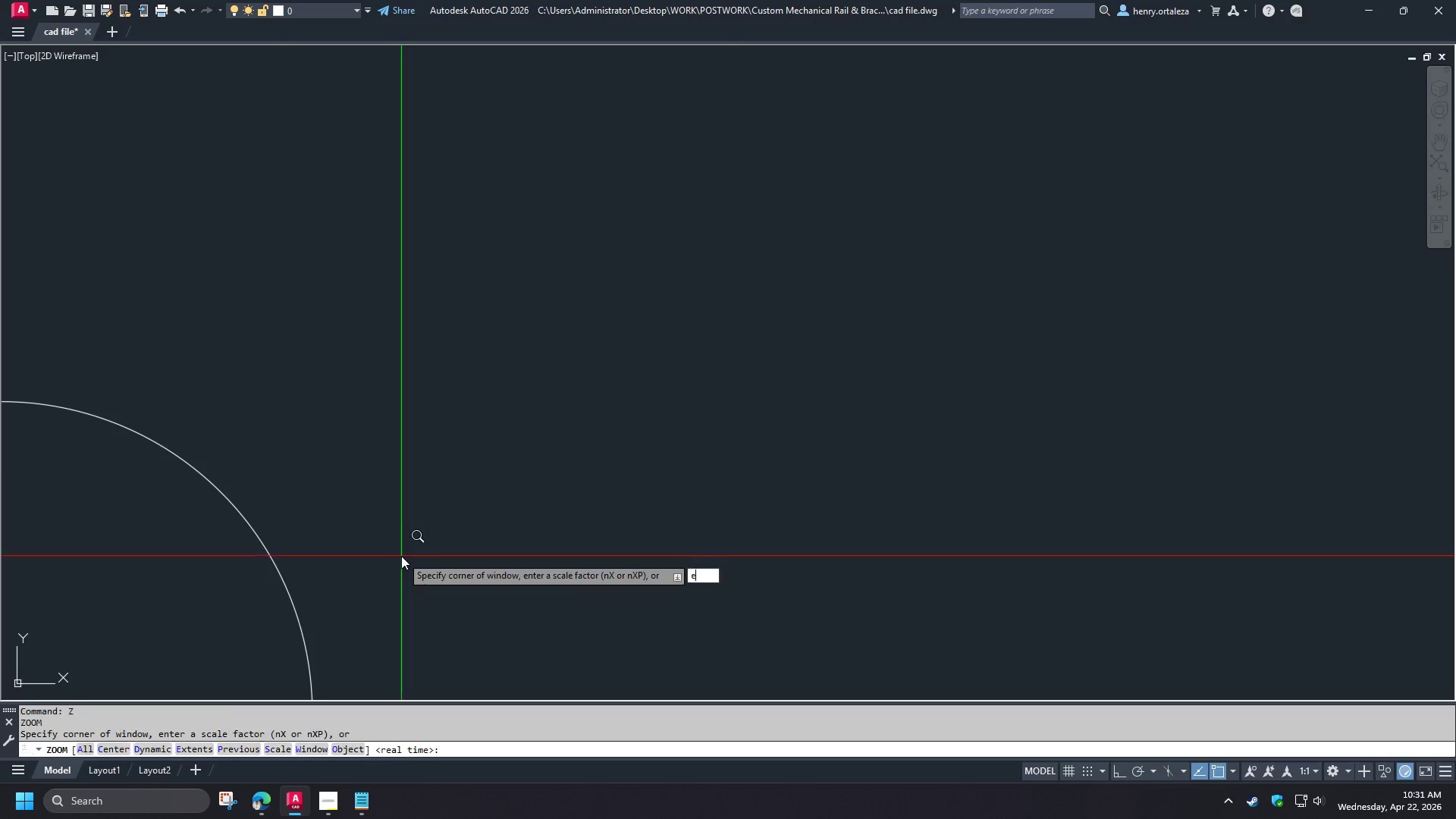 
key(E)
 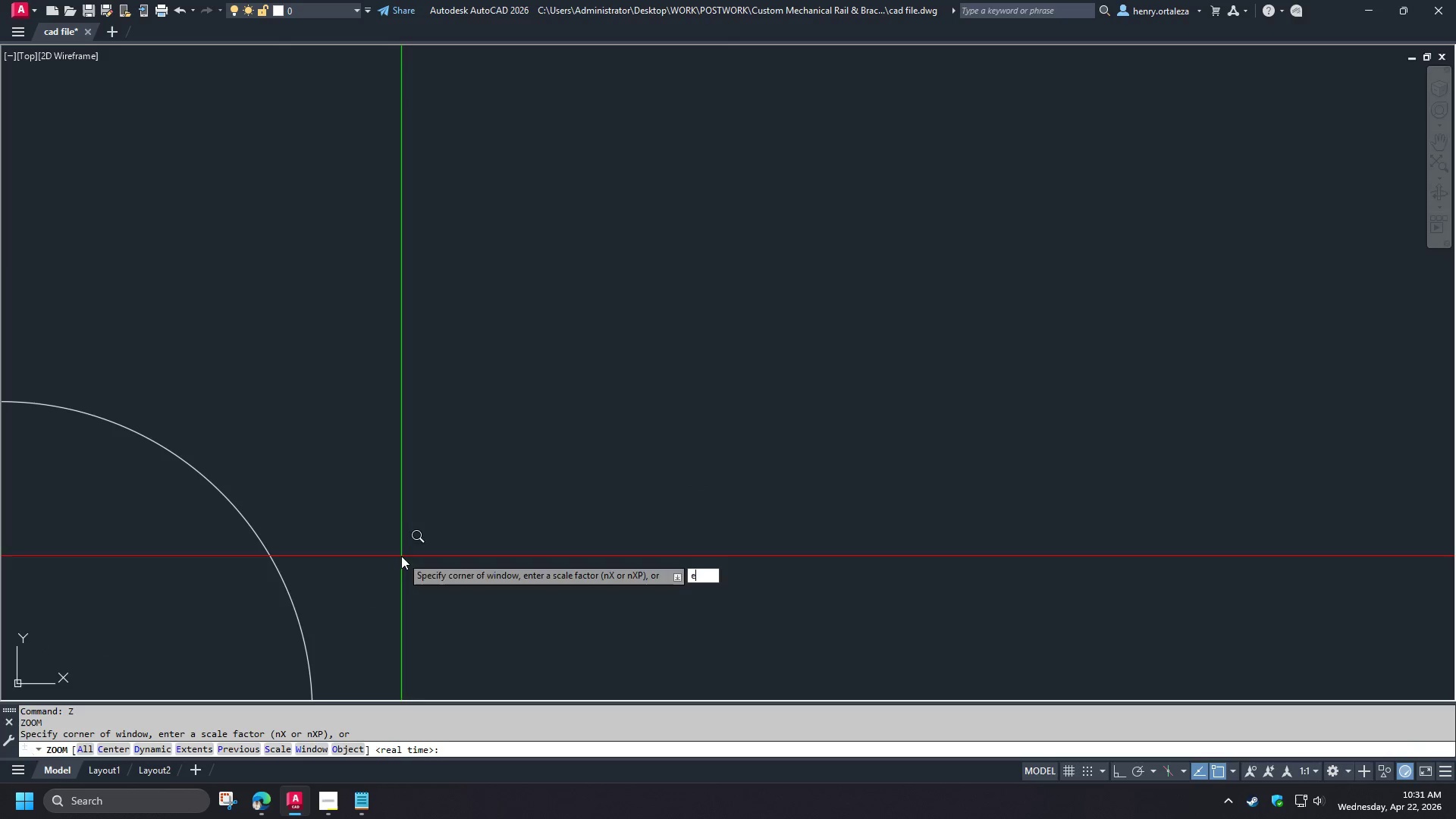 
key(Space)
 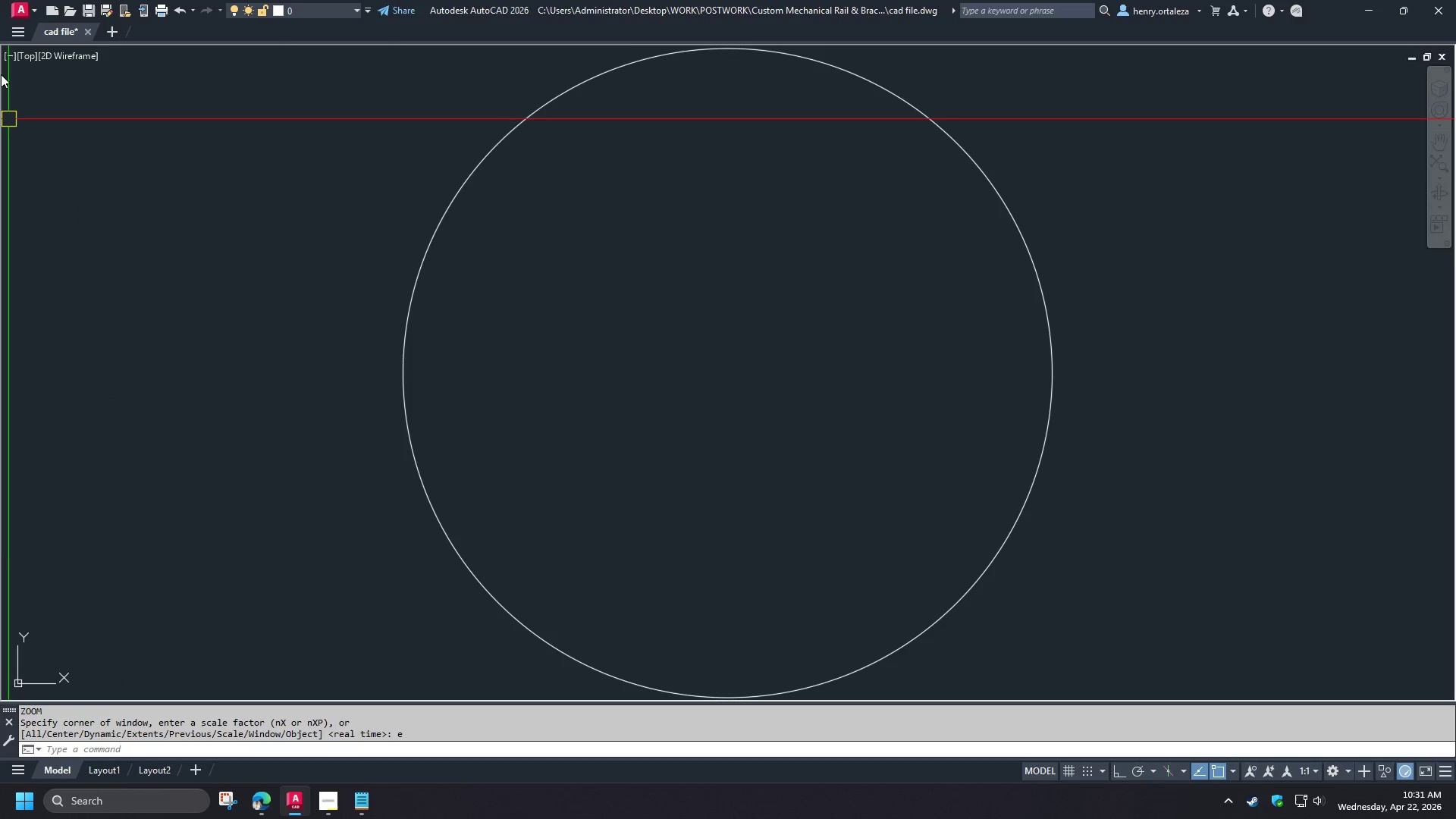 
left_click([5, 56])
 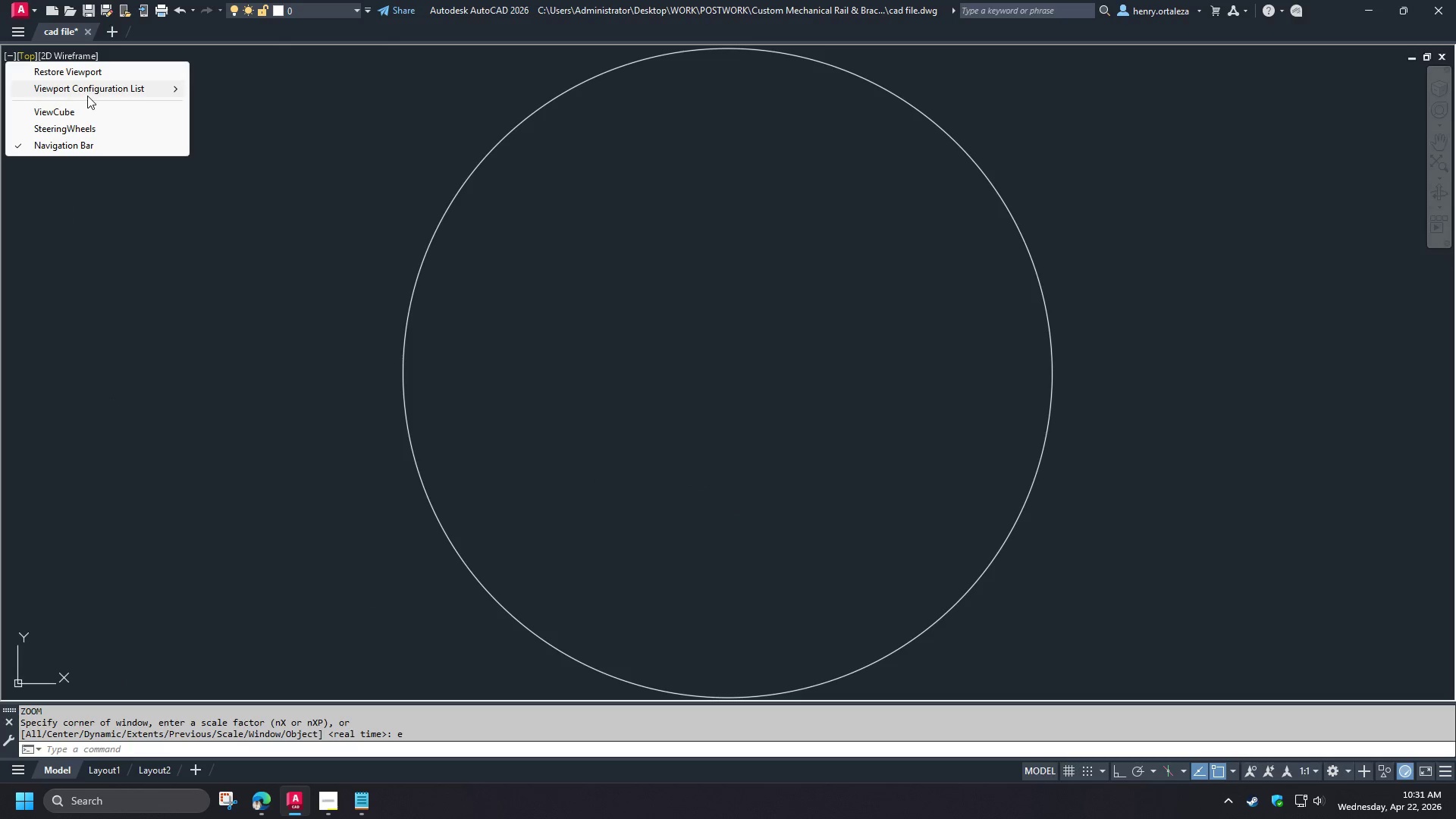 
left_click([91, 93])
 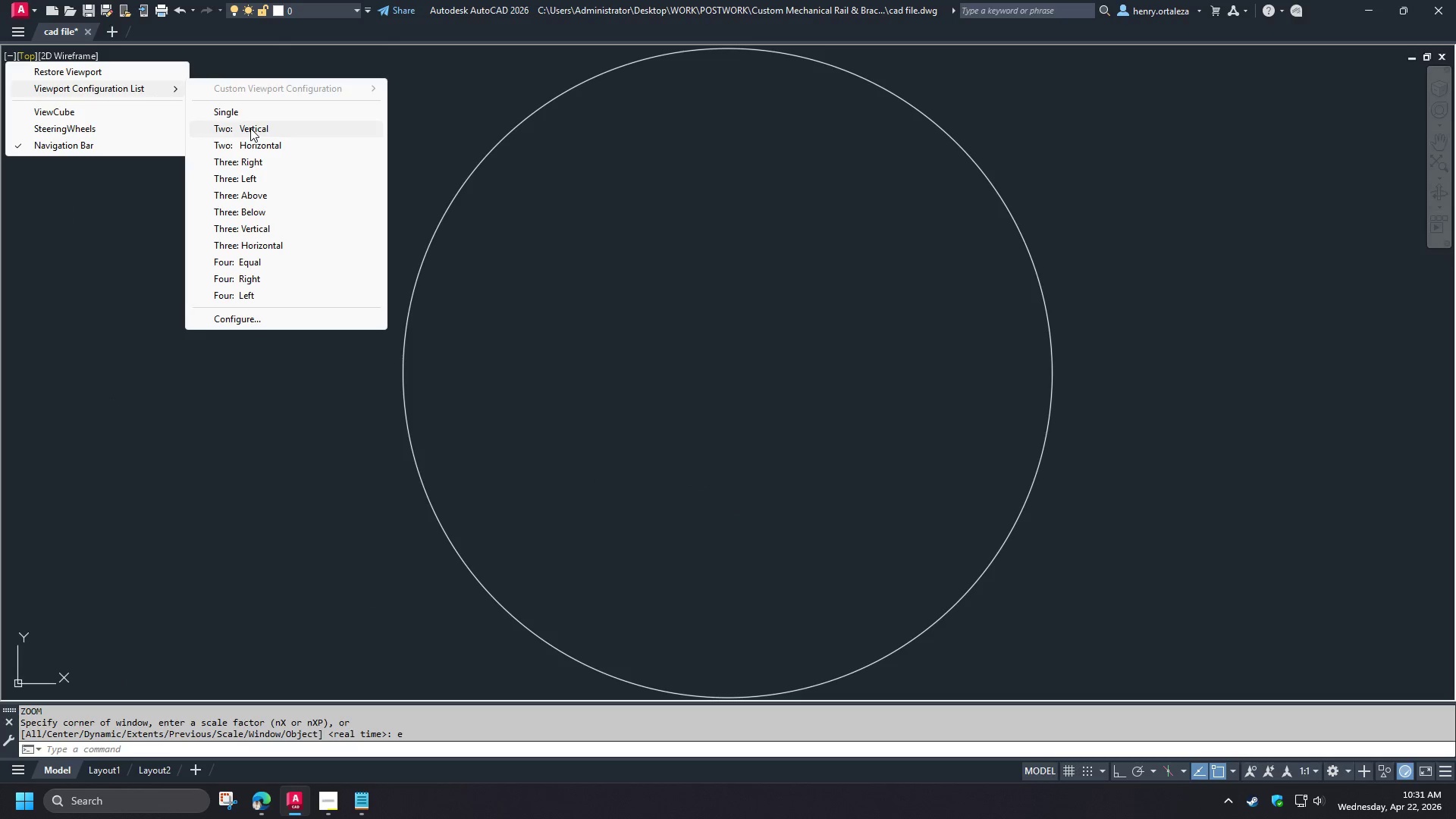 
left_click([250, 128])
 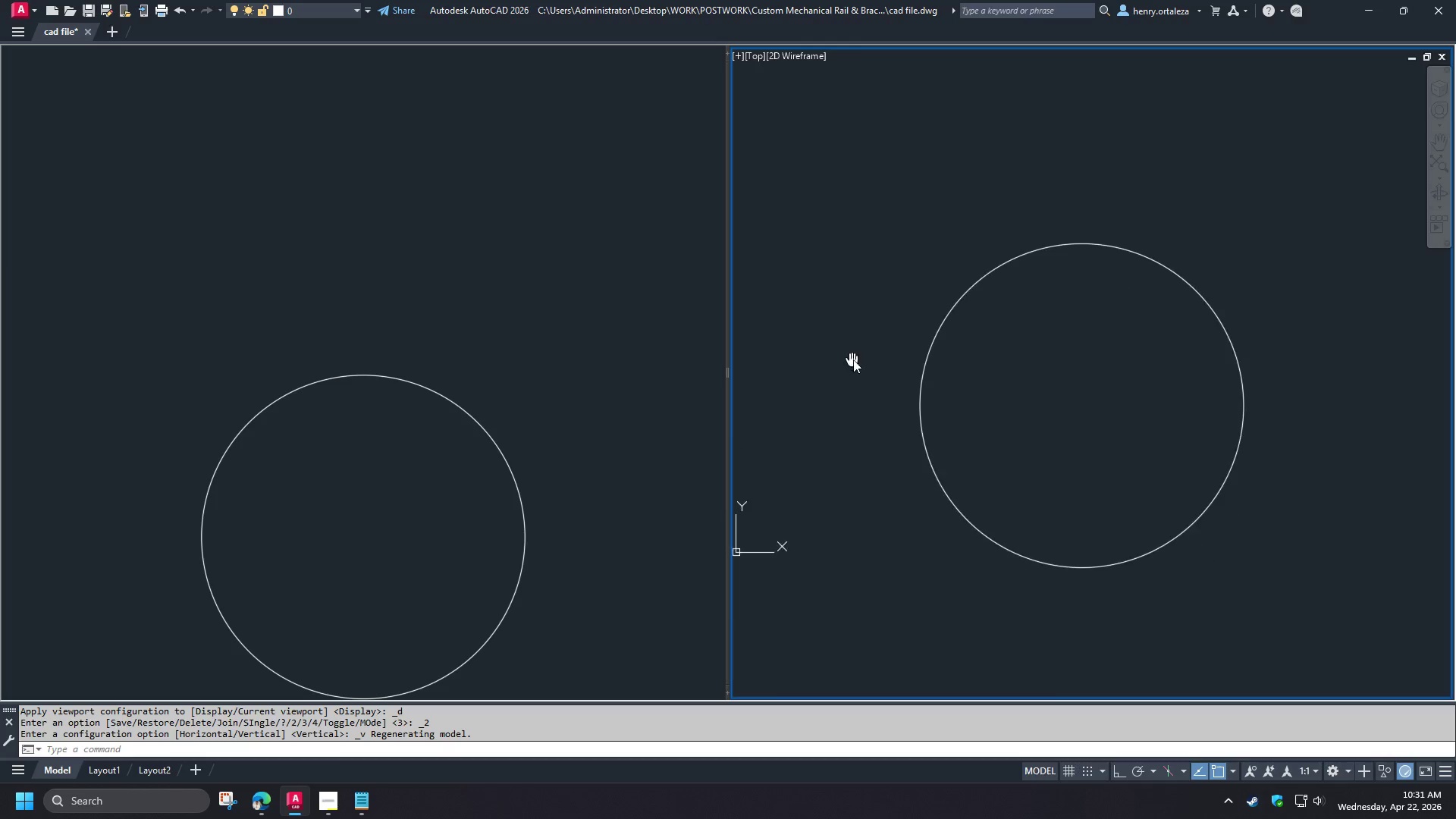 
left_click([420, 469])
 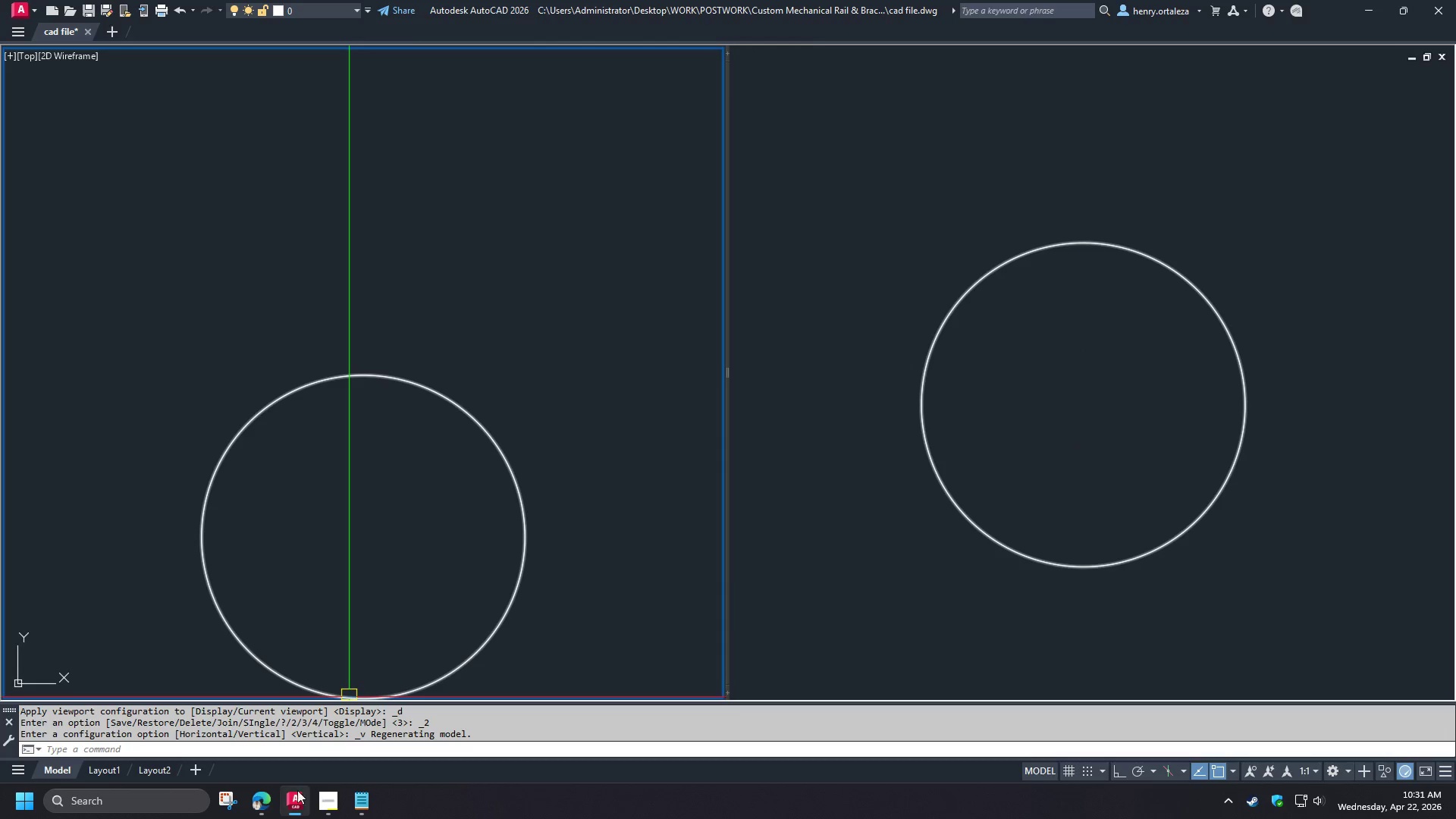 
mouse_move([294, 805])
 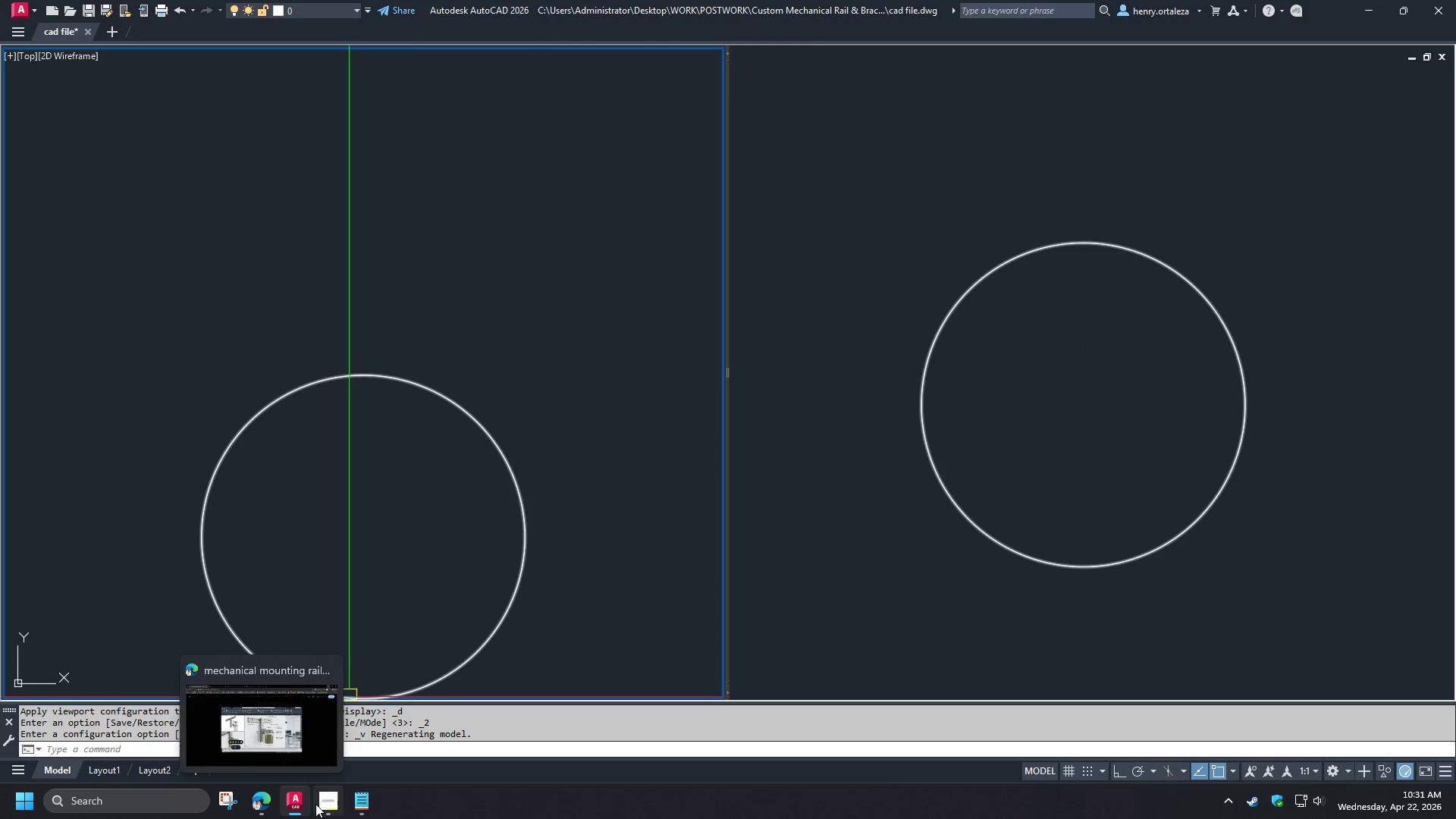 
mouse_move([328, 767])
 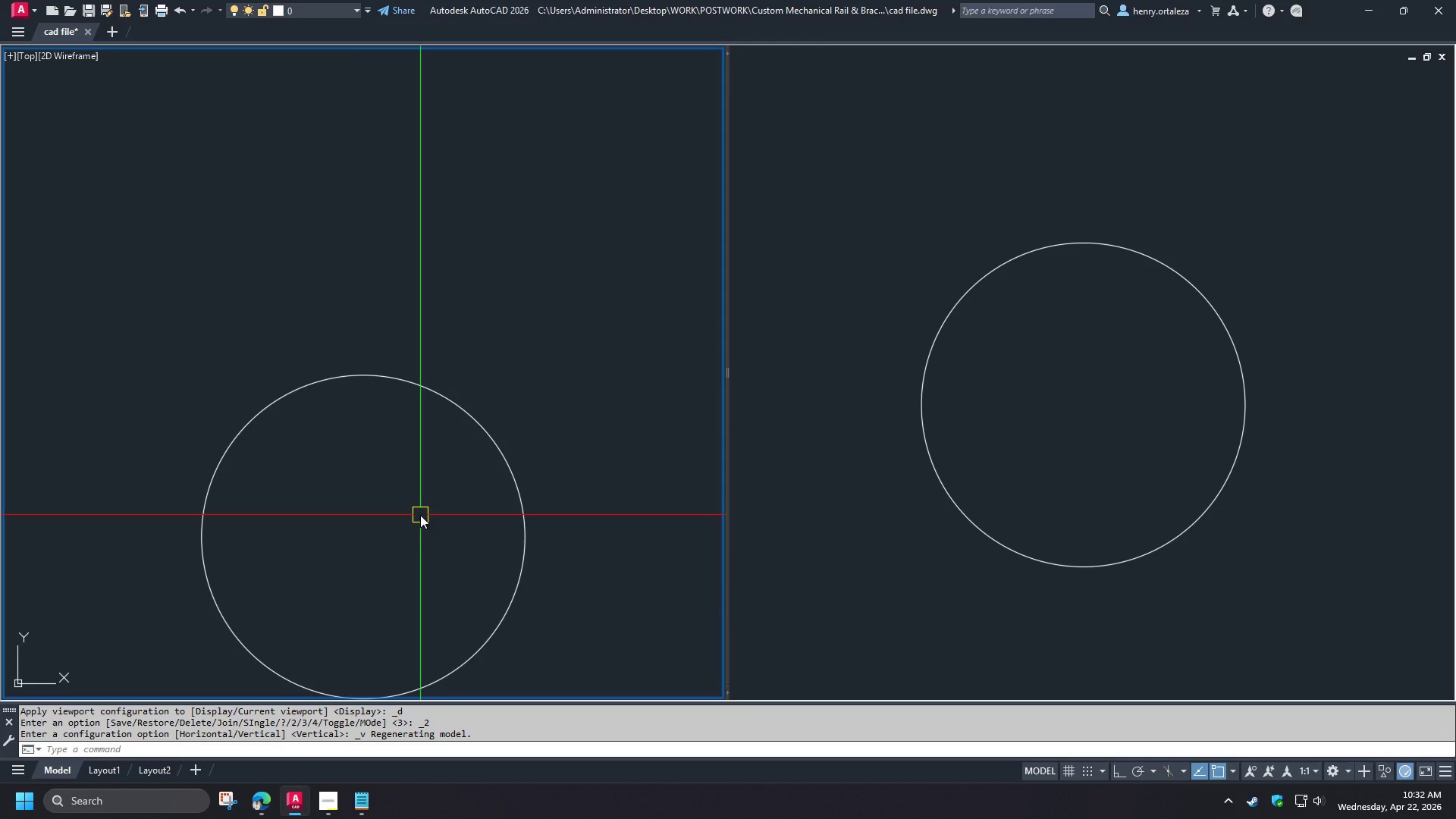 
left_click([420, 515])
 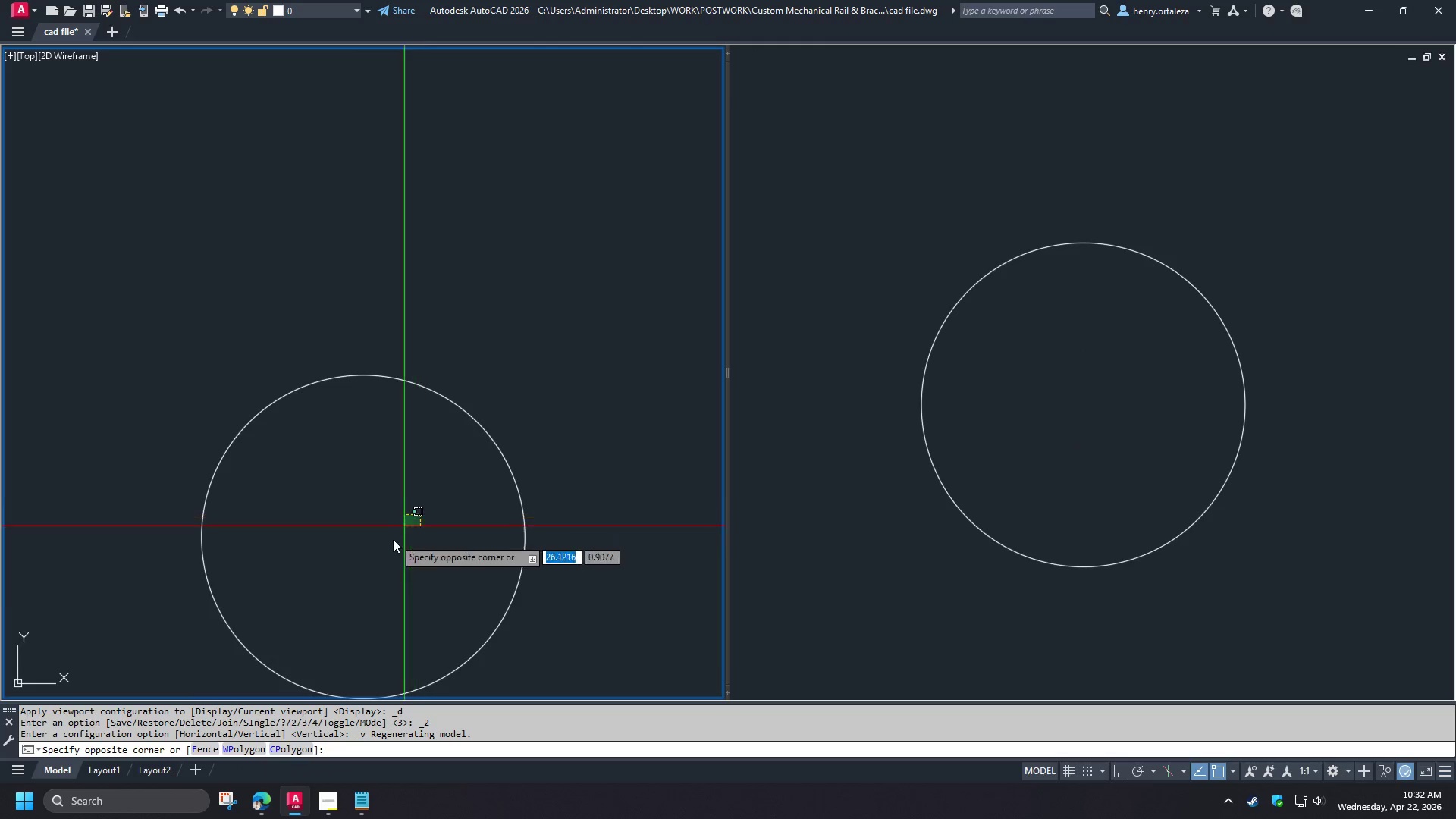 
double_click([392, 540])
 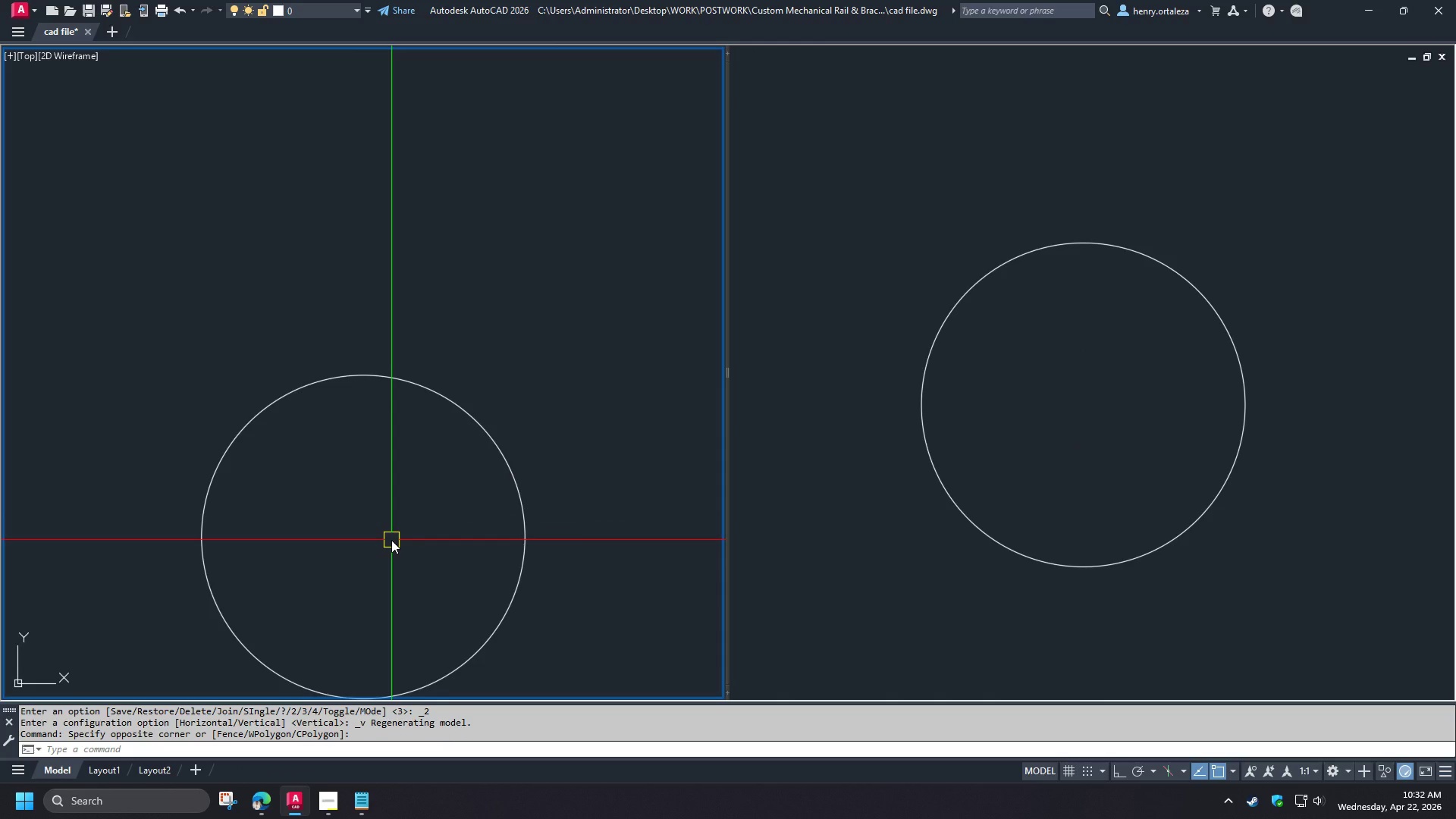 
type(- le re )
 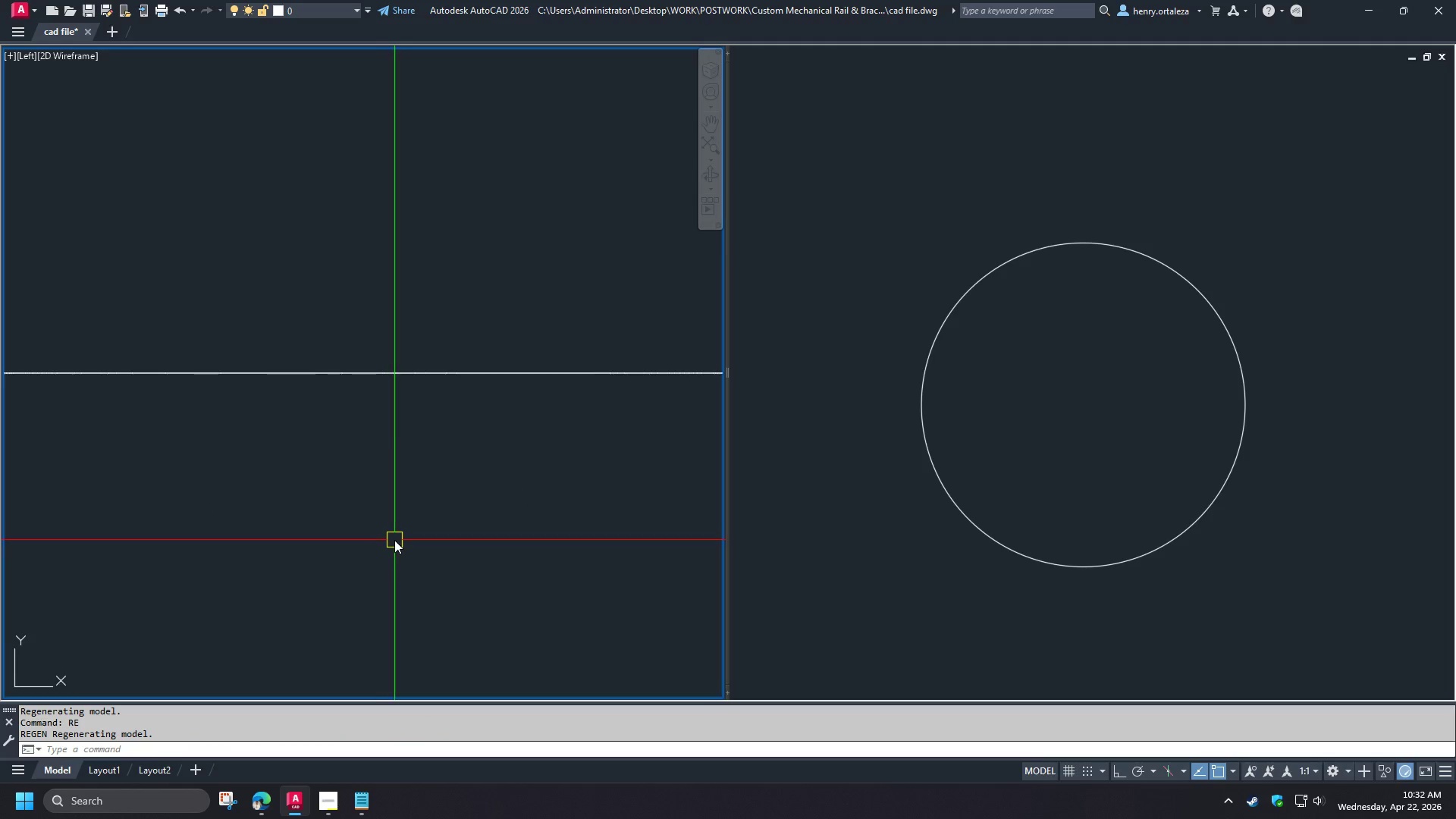 
scroll: coordinate [394, 540], scroll_direction: down, amount: 2.0
 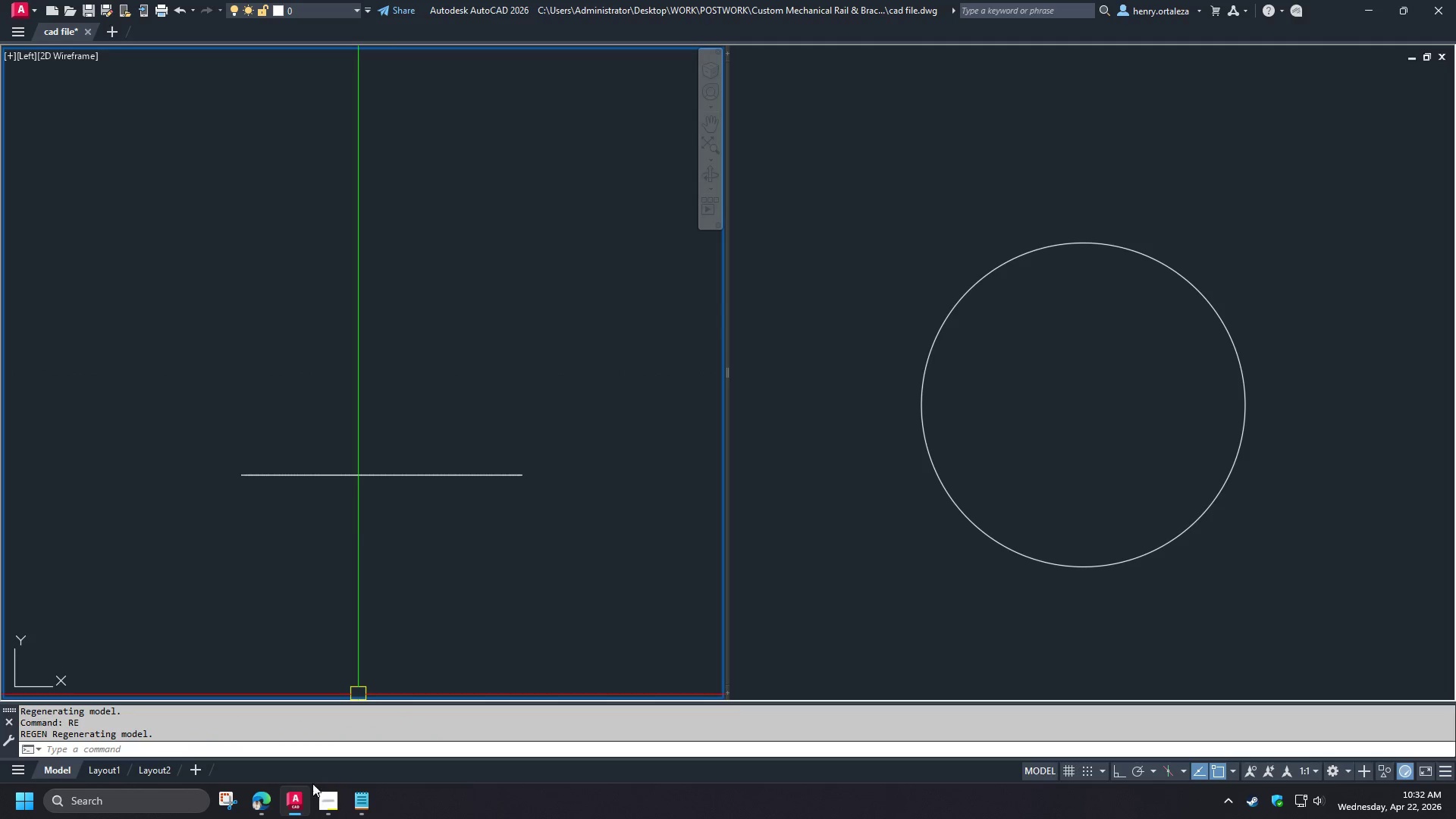 
left_click([337, 811])